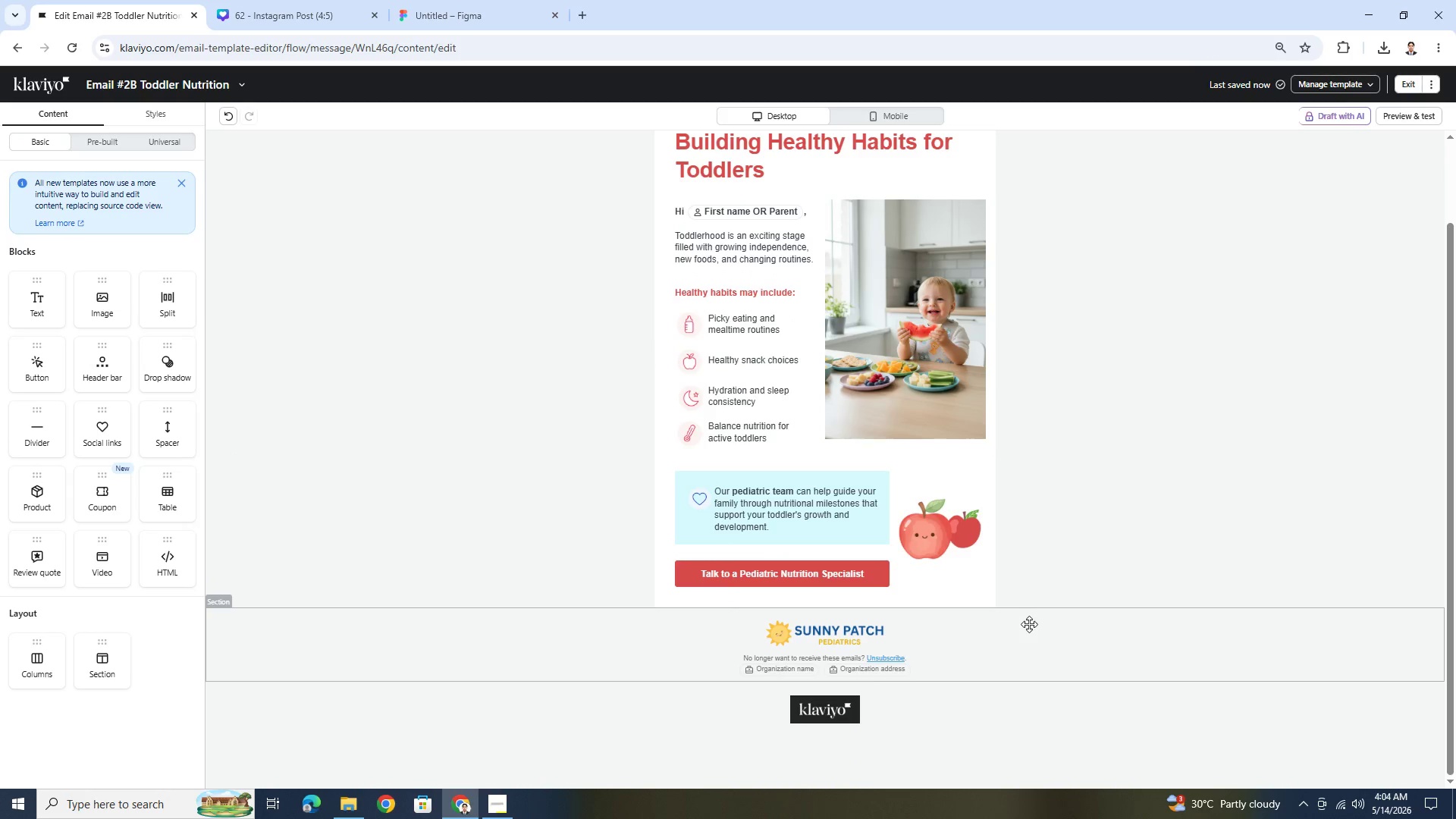 
scroll: coordinate [1041, 610], scroll_direction: up, amount: 4.0
 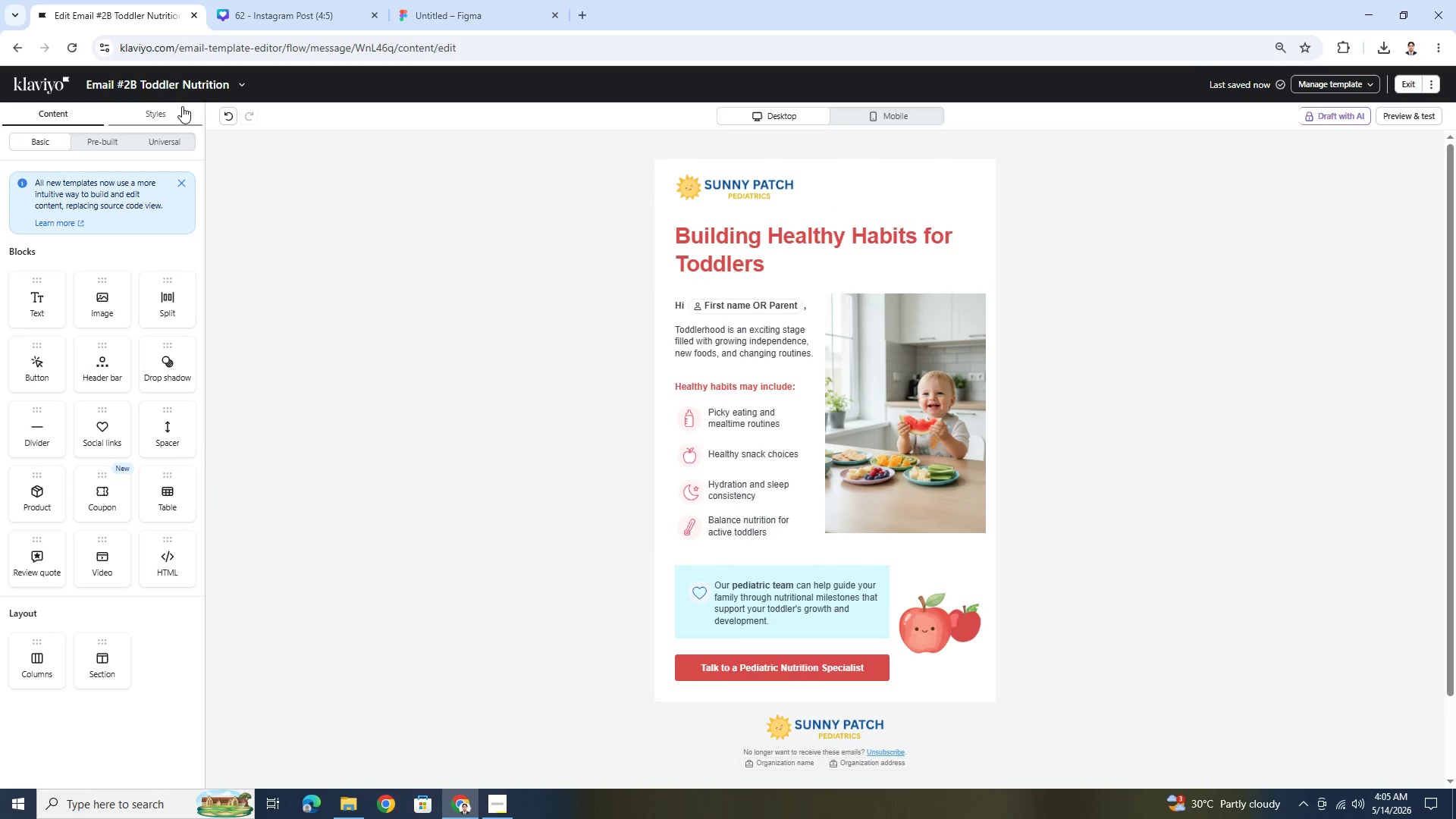 
left_click([237, 81])
 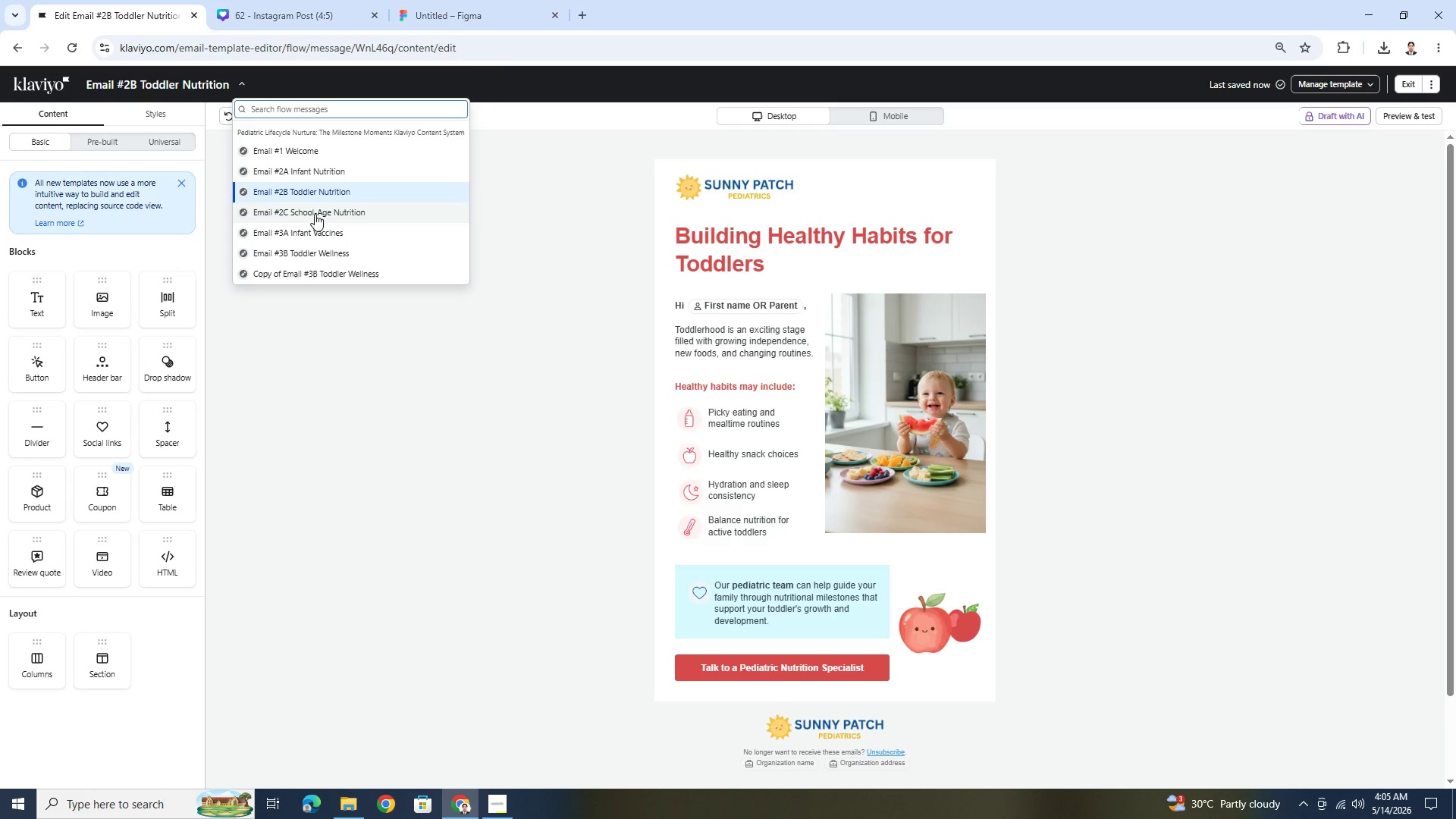 
wait(5.34)
 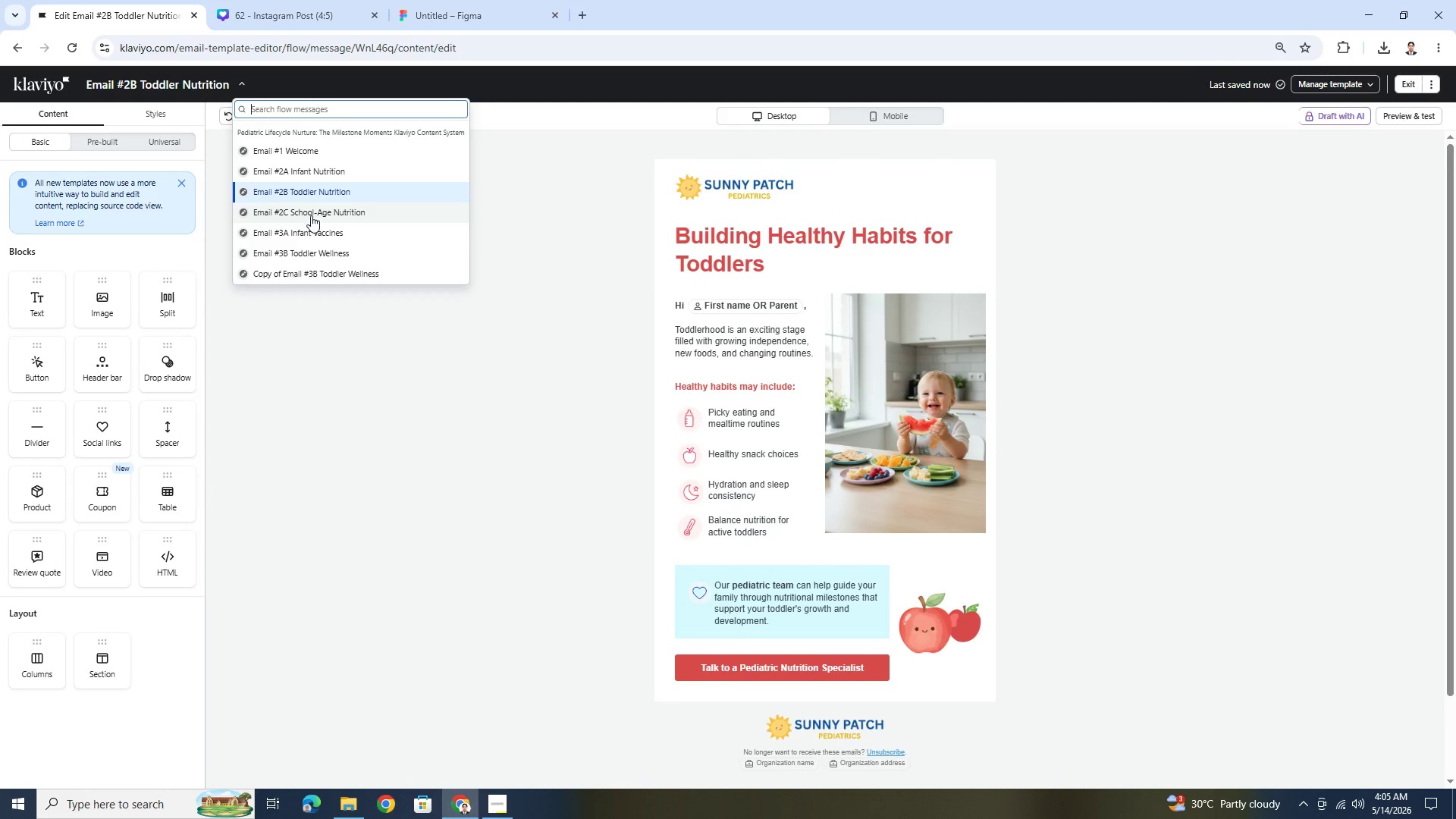 
left_click([315, 214])
 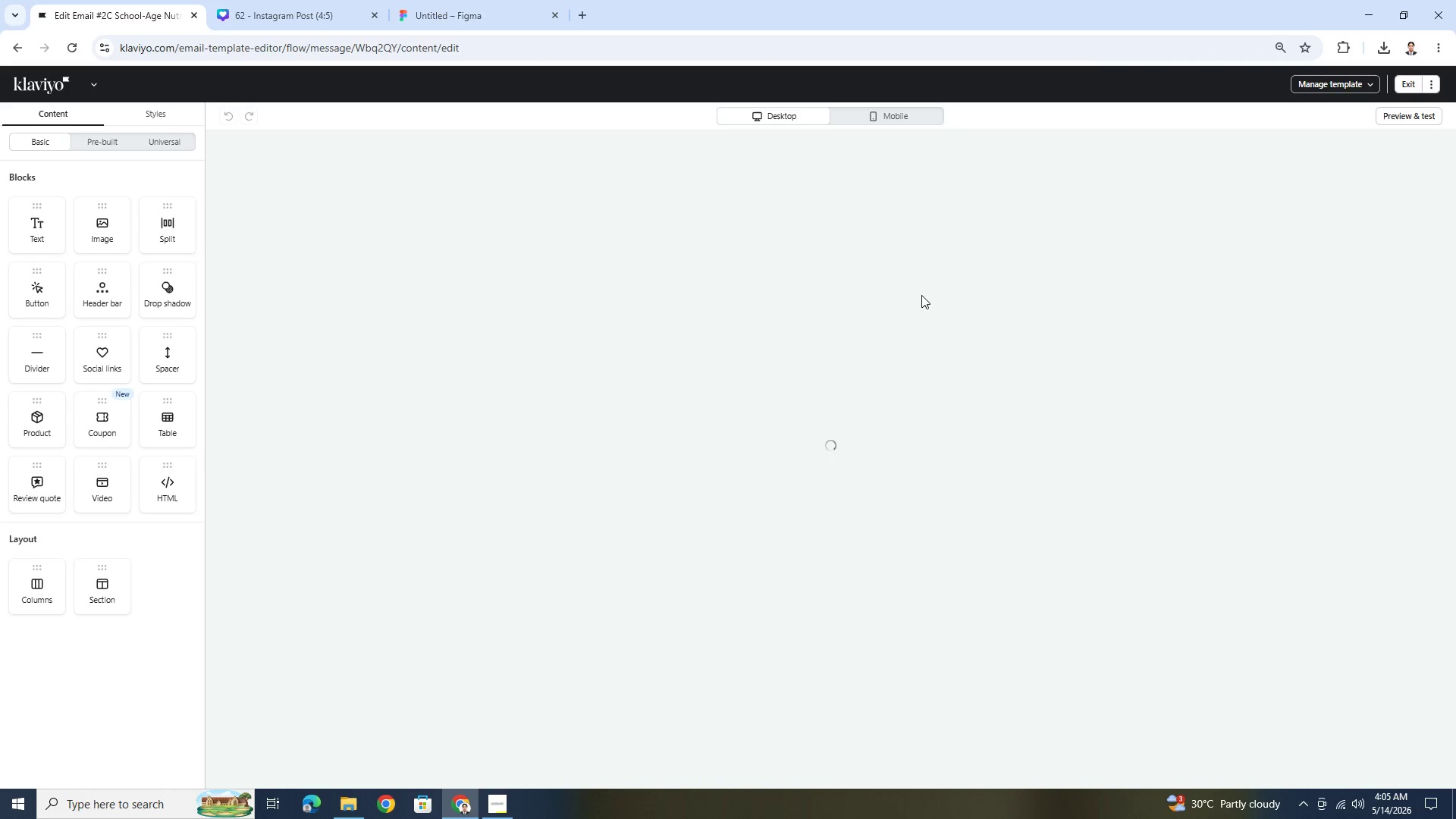 
wait(6.58)
 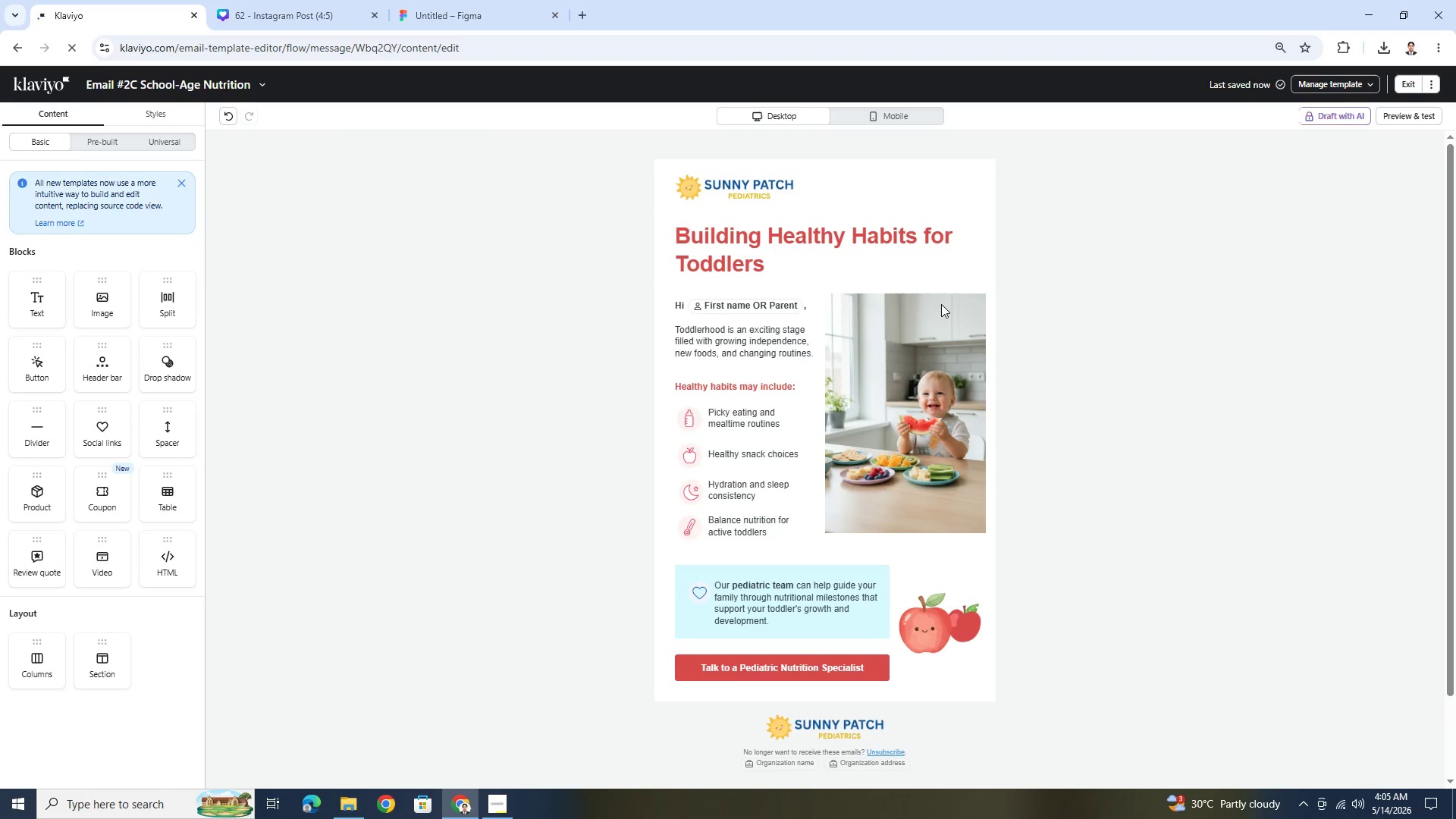 
scroll: coordinate [987, 435], scroll_direction: down, amount: 6.0
 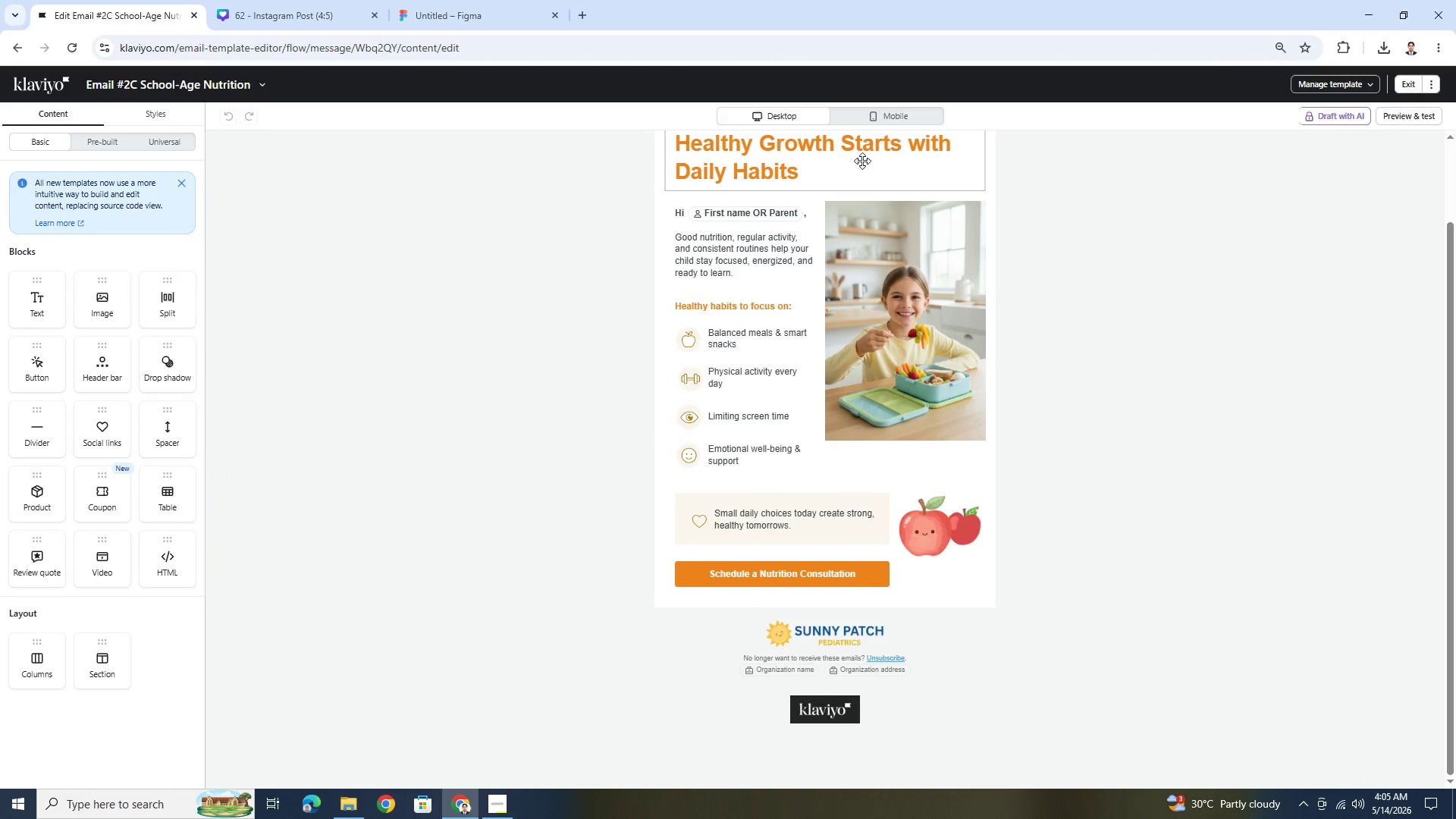 
left_click([882, 122])
 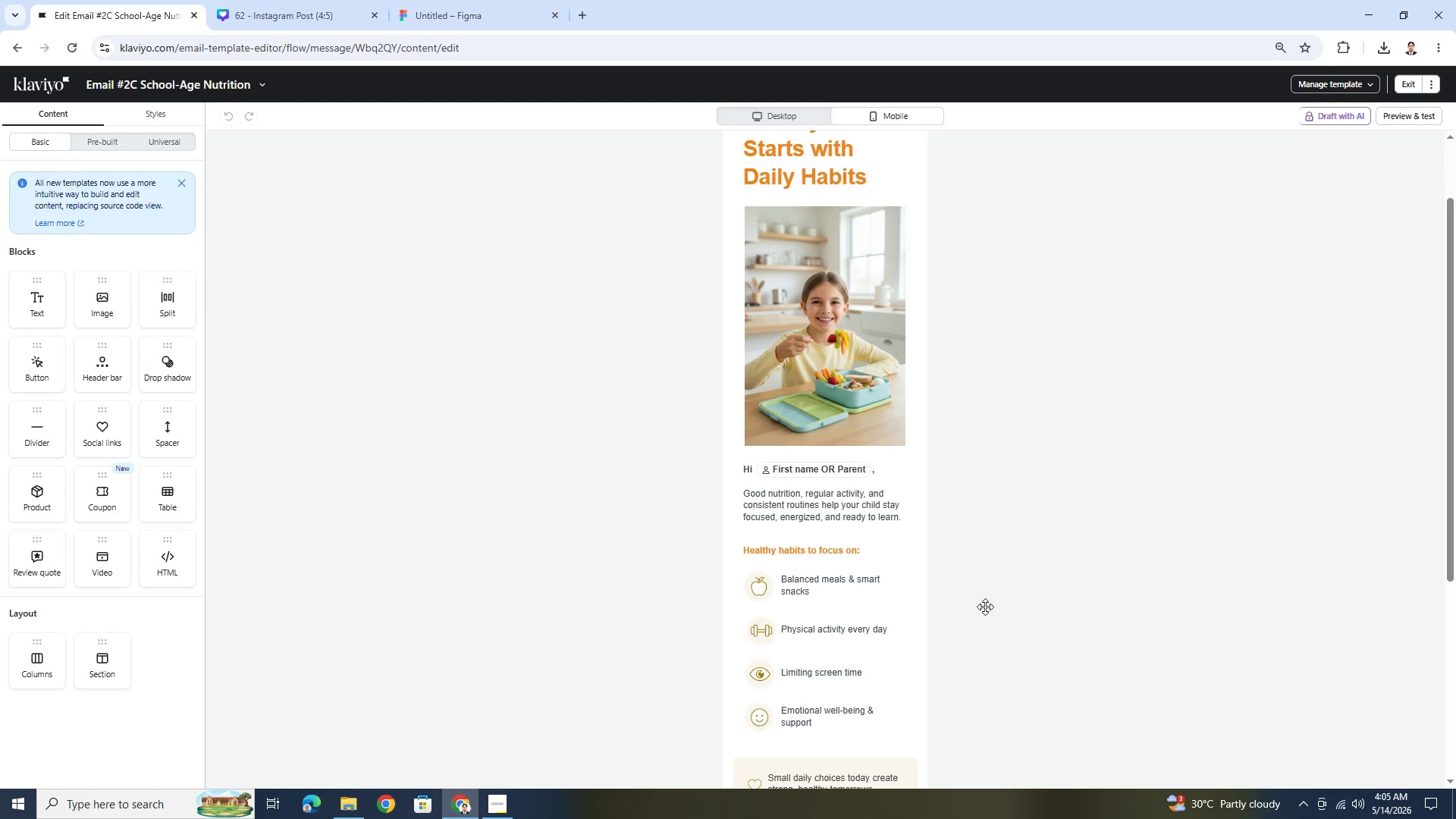 
scroll: coordinate [981, 624], scroll_direction: down, amount: 4.0
 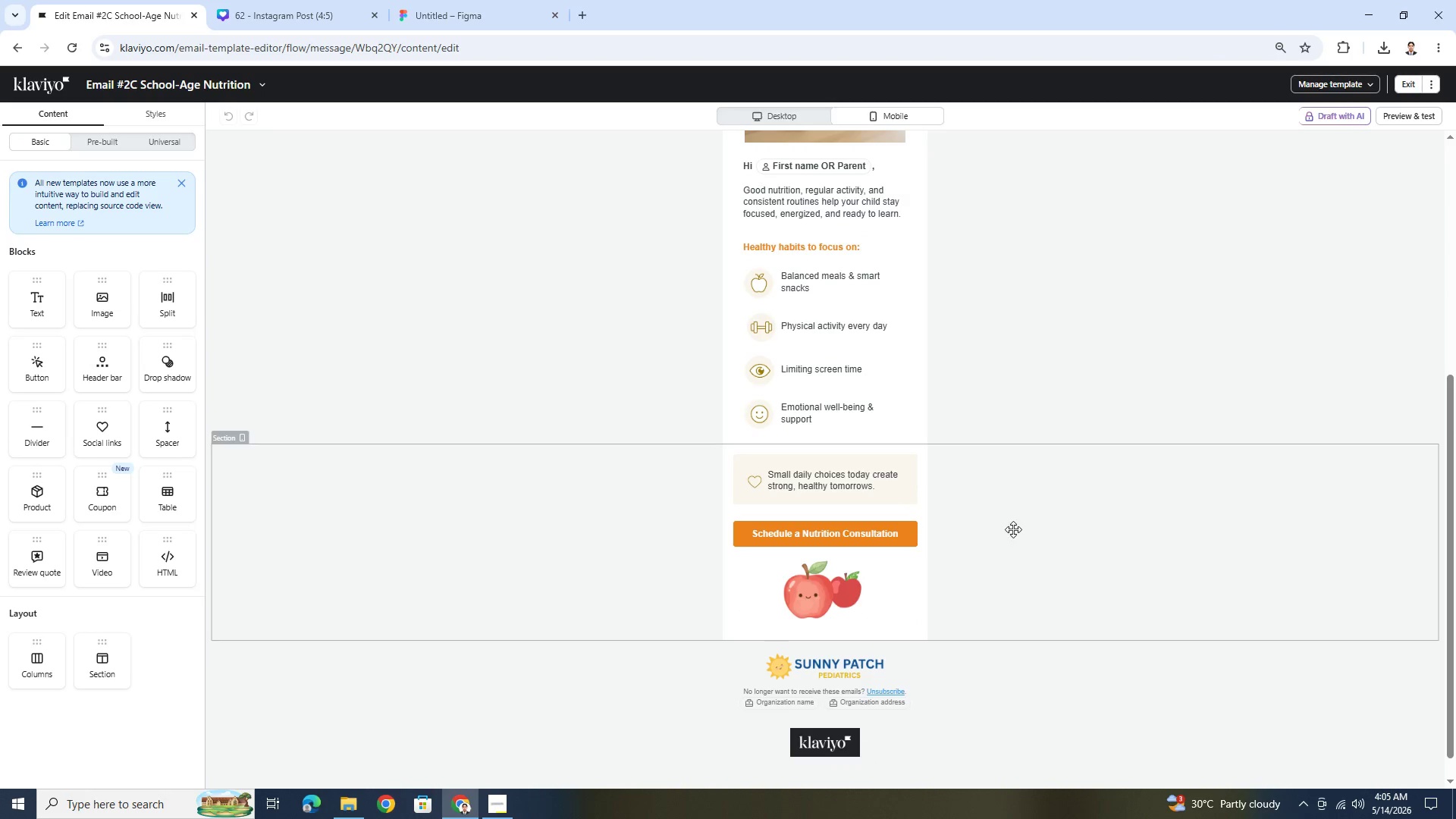 
left_click([1011, 527])
 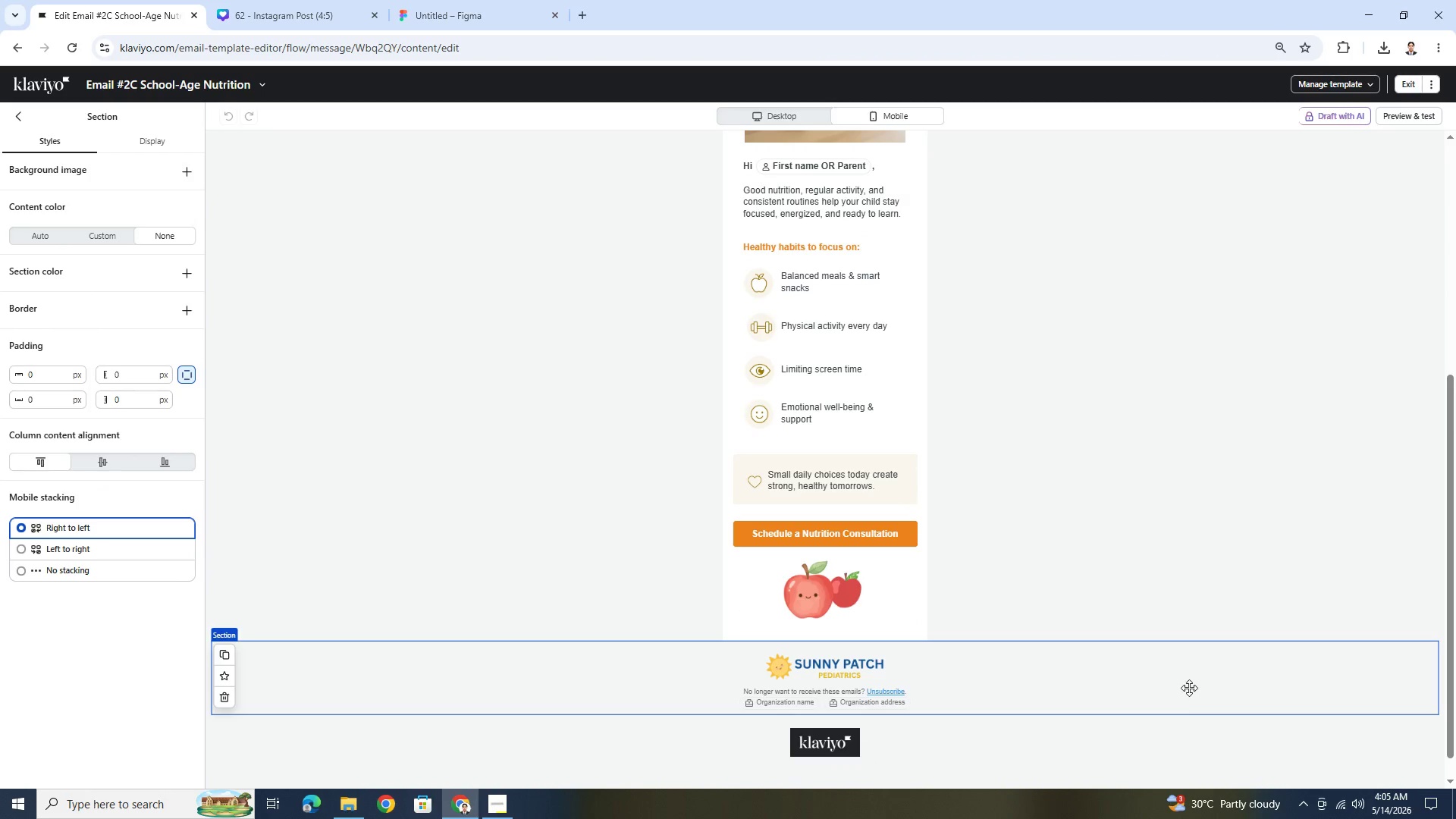 
scroll: coordinate [1165, 623], scroll_direction: up, amount: 3.0
 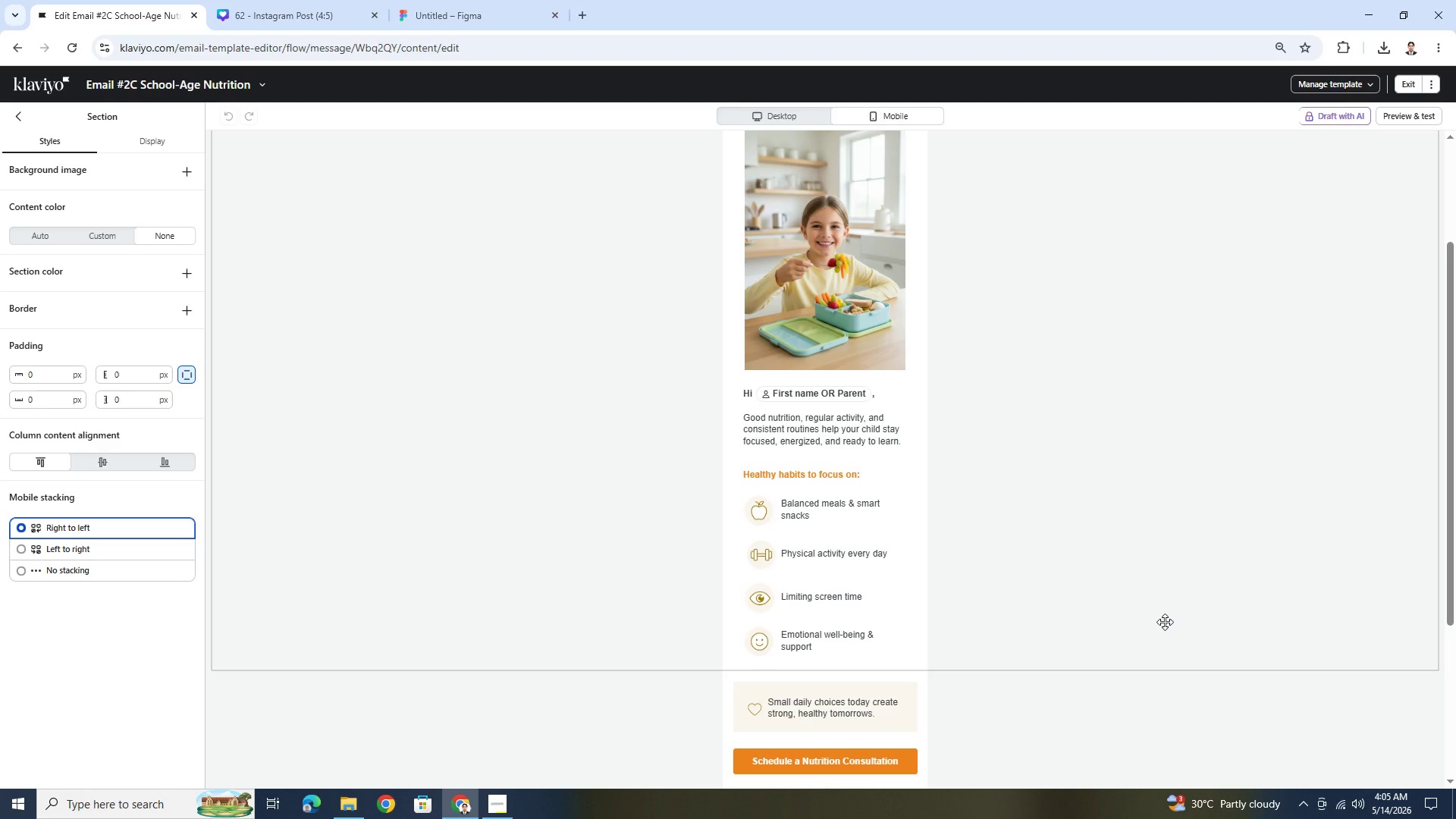 
wait(29.62)
 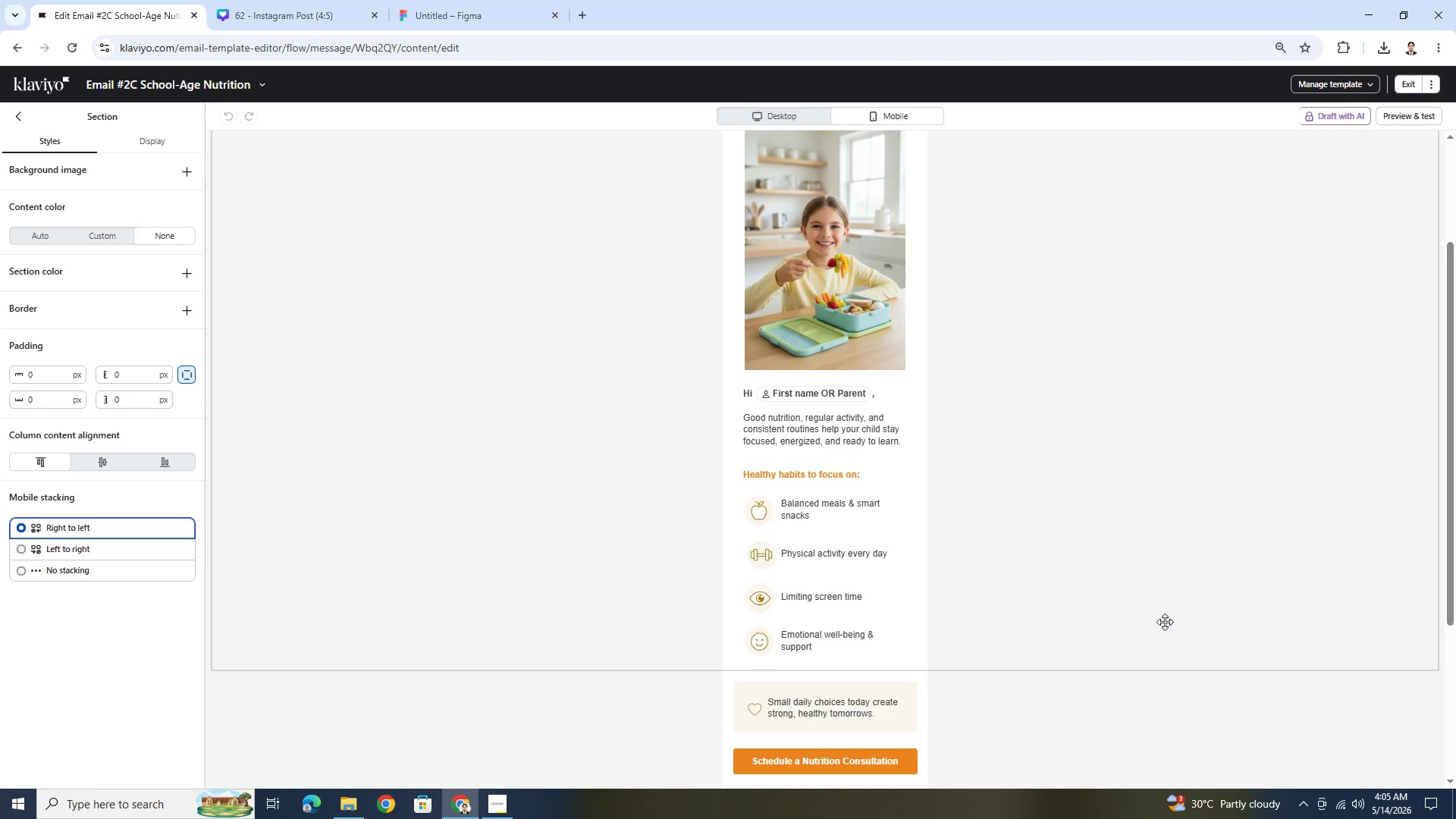 
scroll: coordinate [1367, 178], scroll_direction: down, amount: 2.0
 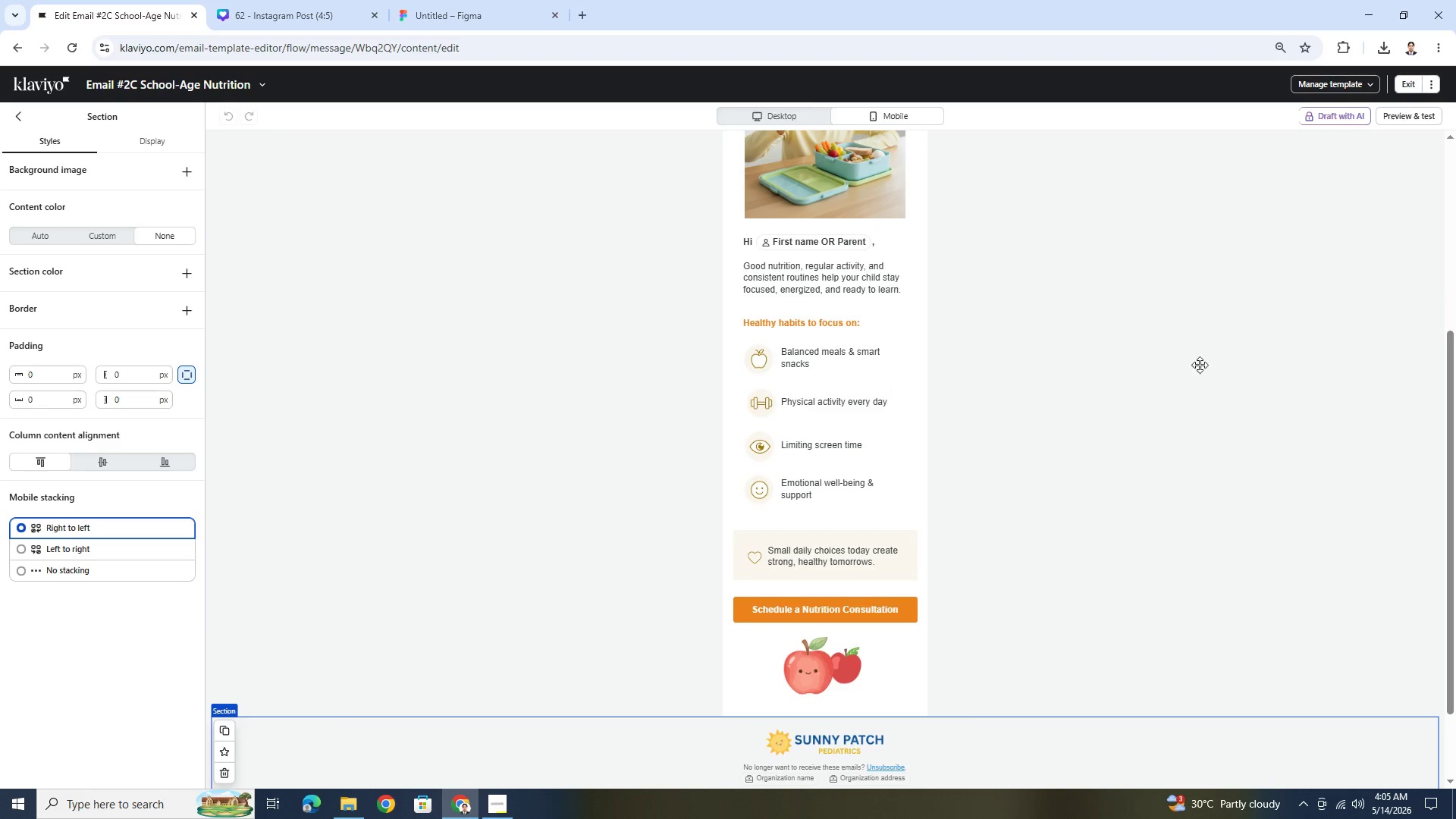 
scroll: coordinate [1210, 391], scroll_direction: up, amount: 4.0
 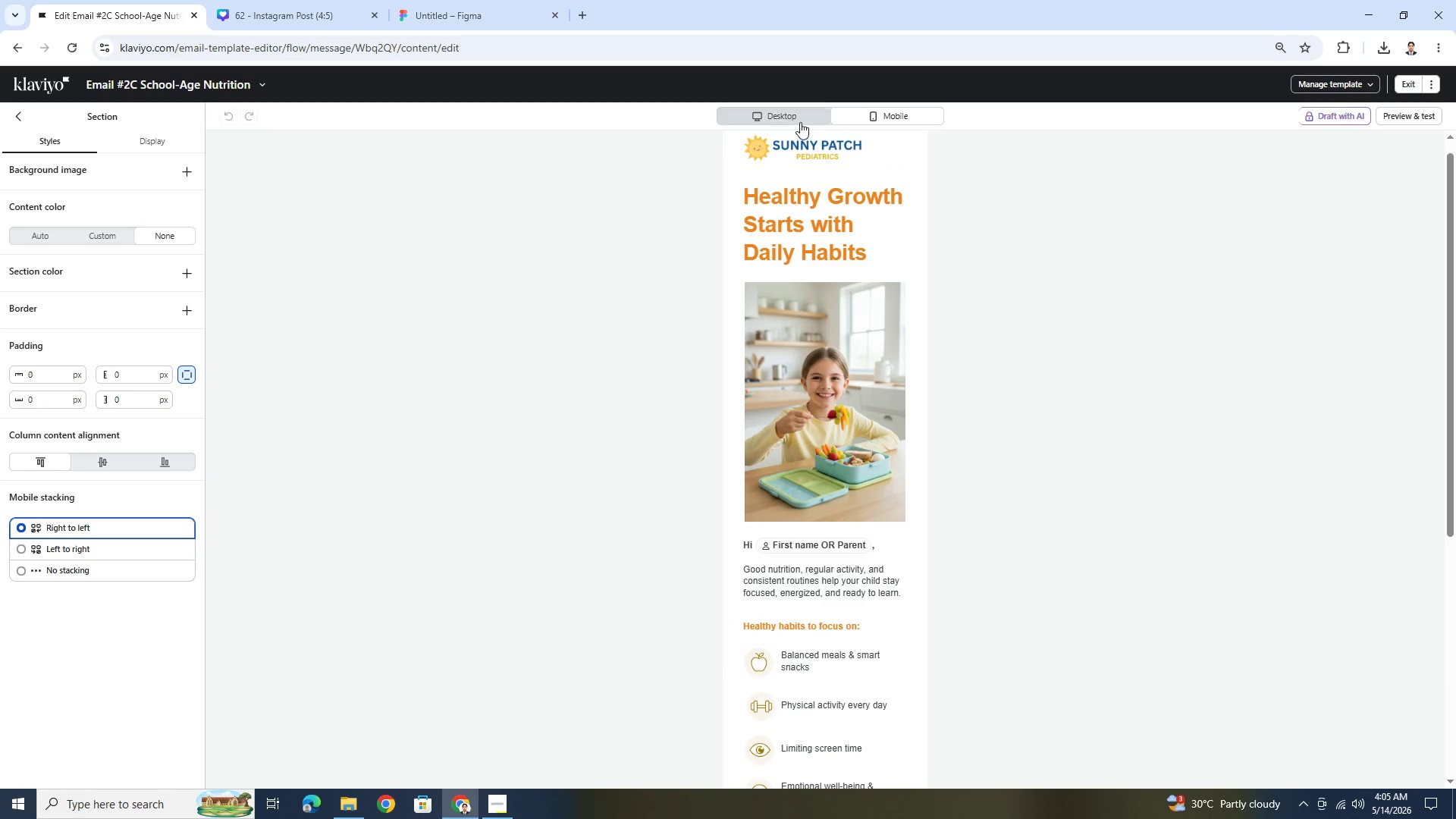 
left_click([801, 117])
 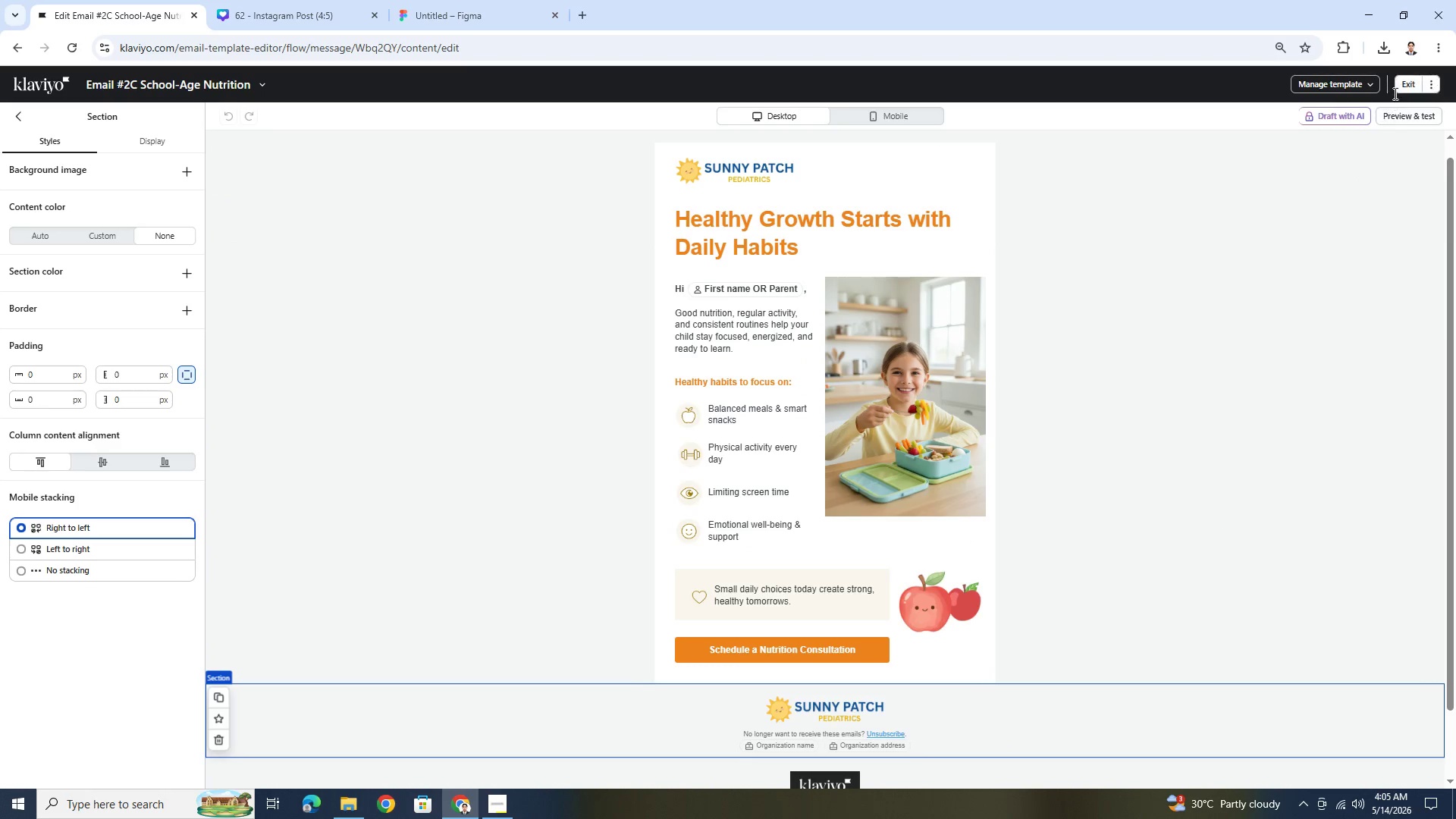 
left_click([1401, 84])
 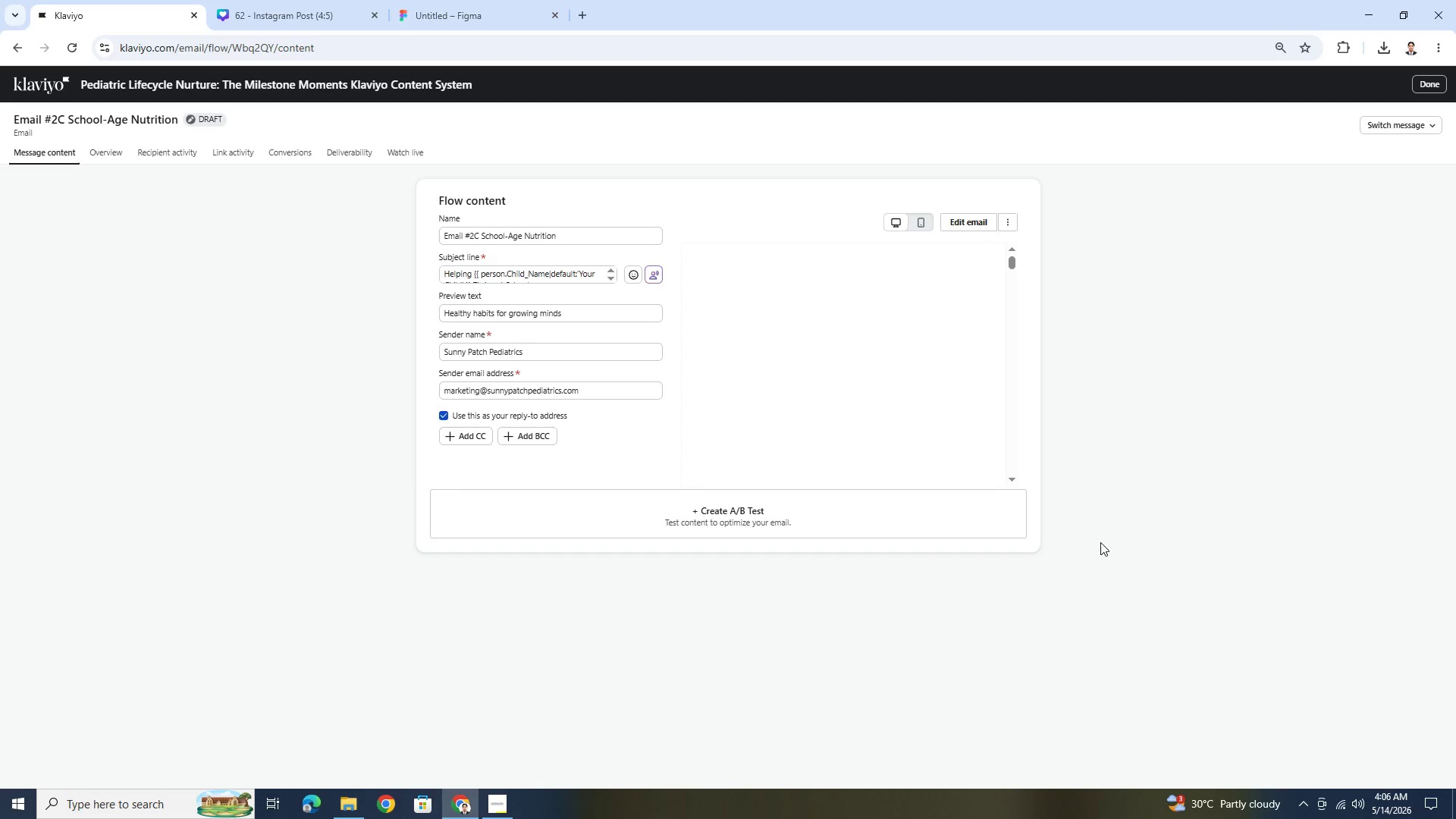 
scroll: coordinate [943, 409], scroll_direction: down, amount: 6.0
 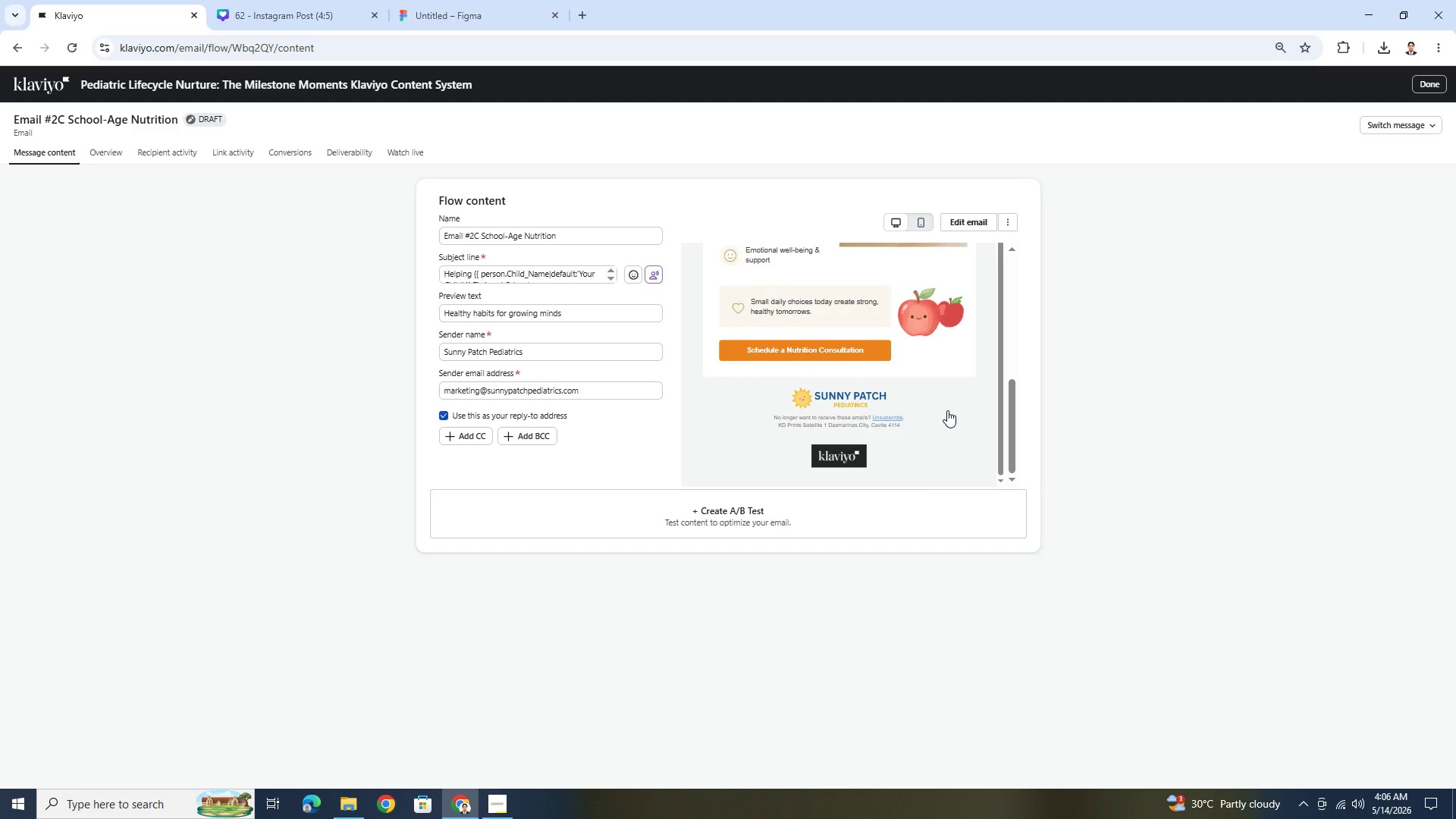 
scroll: coordinate [949, 411], scroll_direction: up, amount: 4.0
 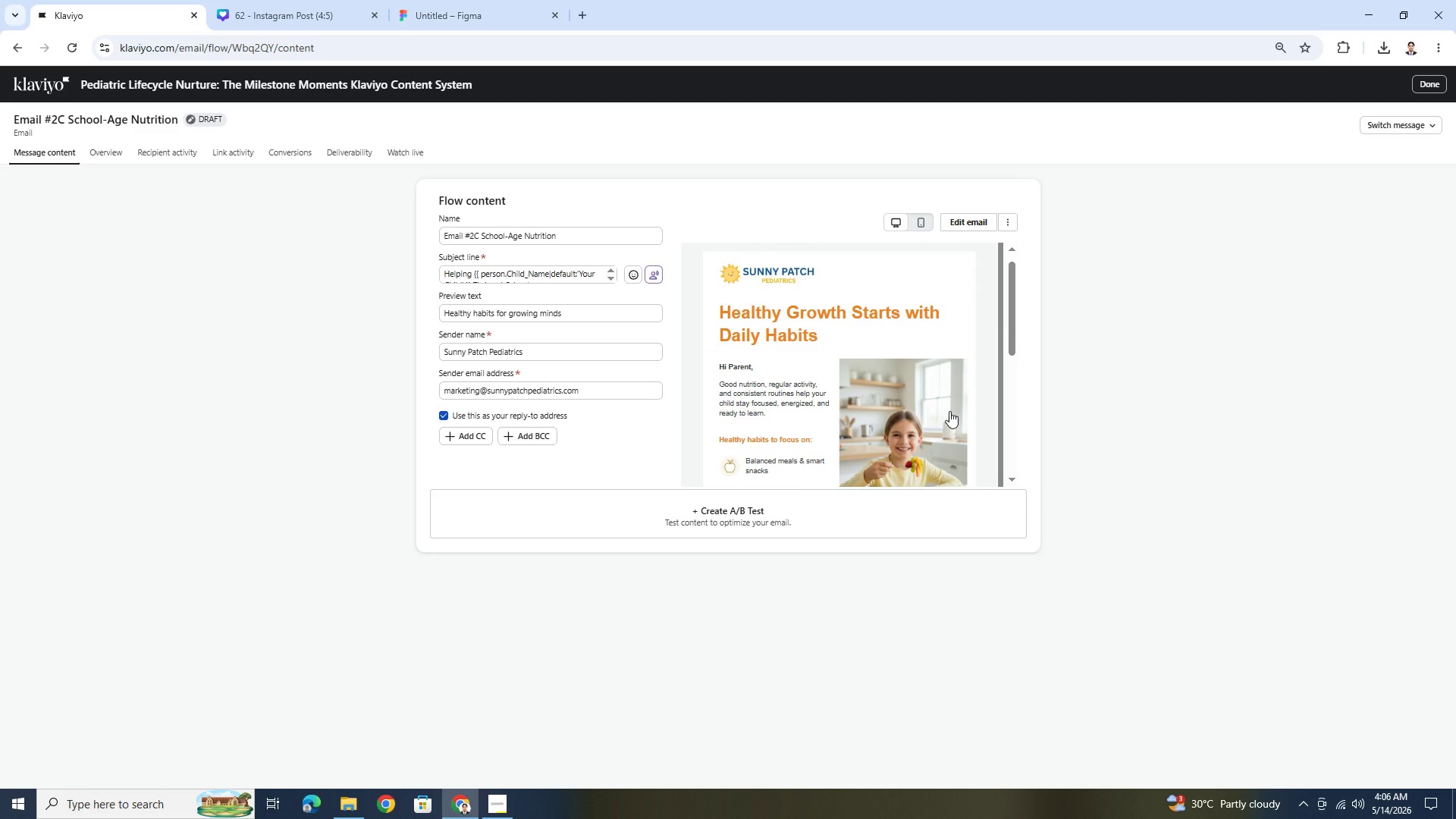 
scroll: coordinate [949, 411], scroll_direction: down, amount: 2.0
 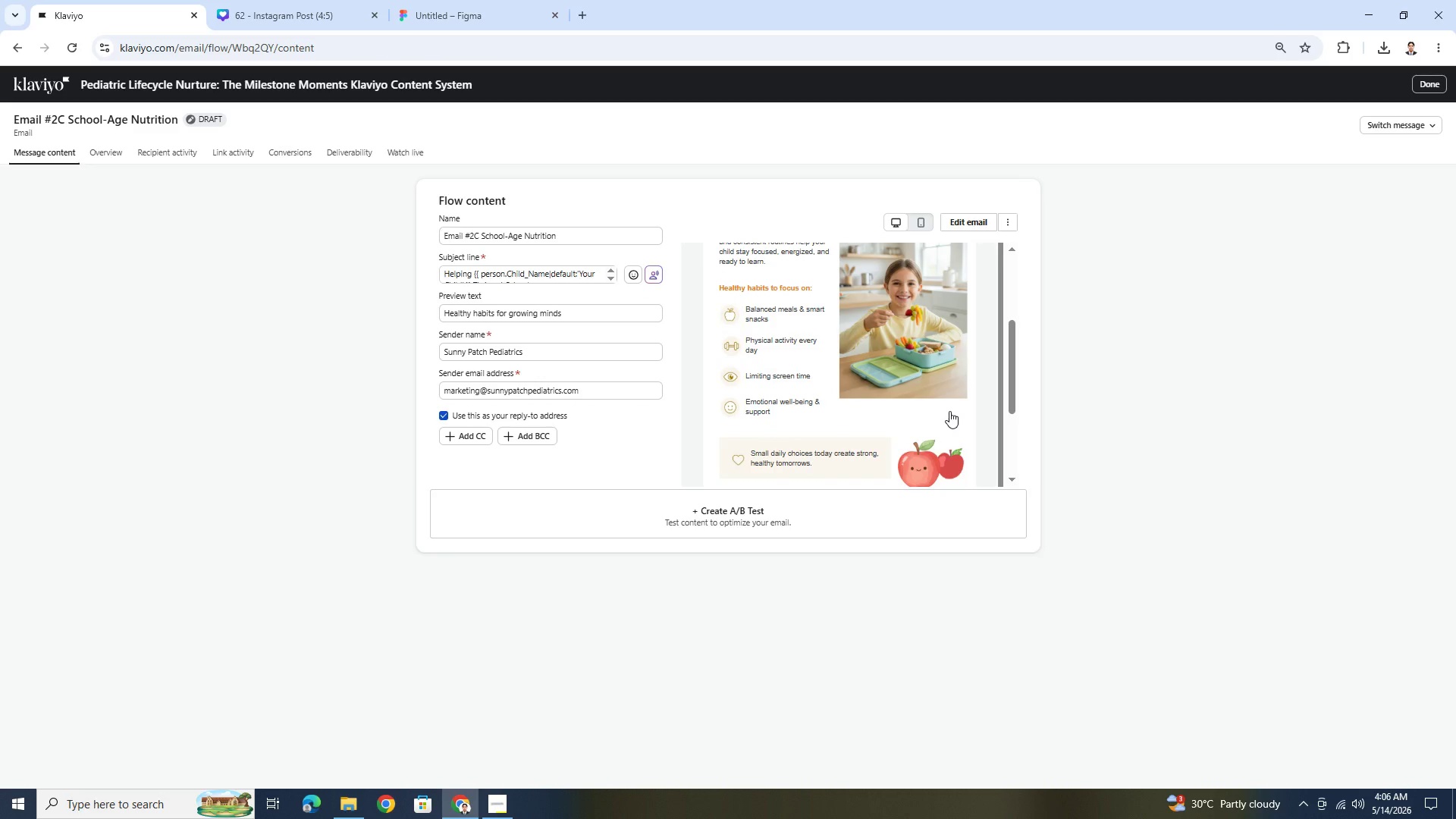 
scroll: coordinate [949, 411], scroll_direction: up, amount: 2.0
 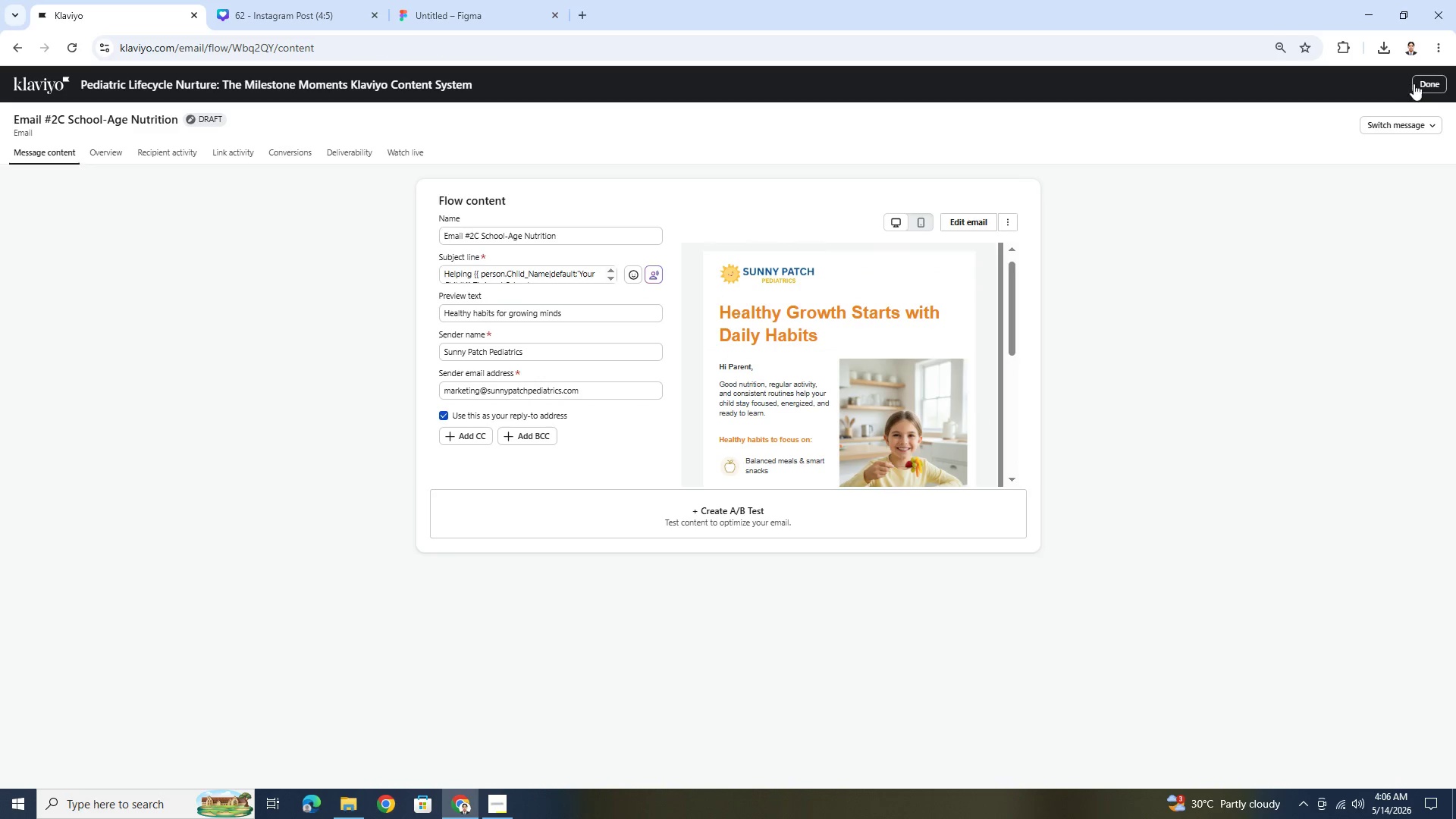 
left_click([1420, 86])
 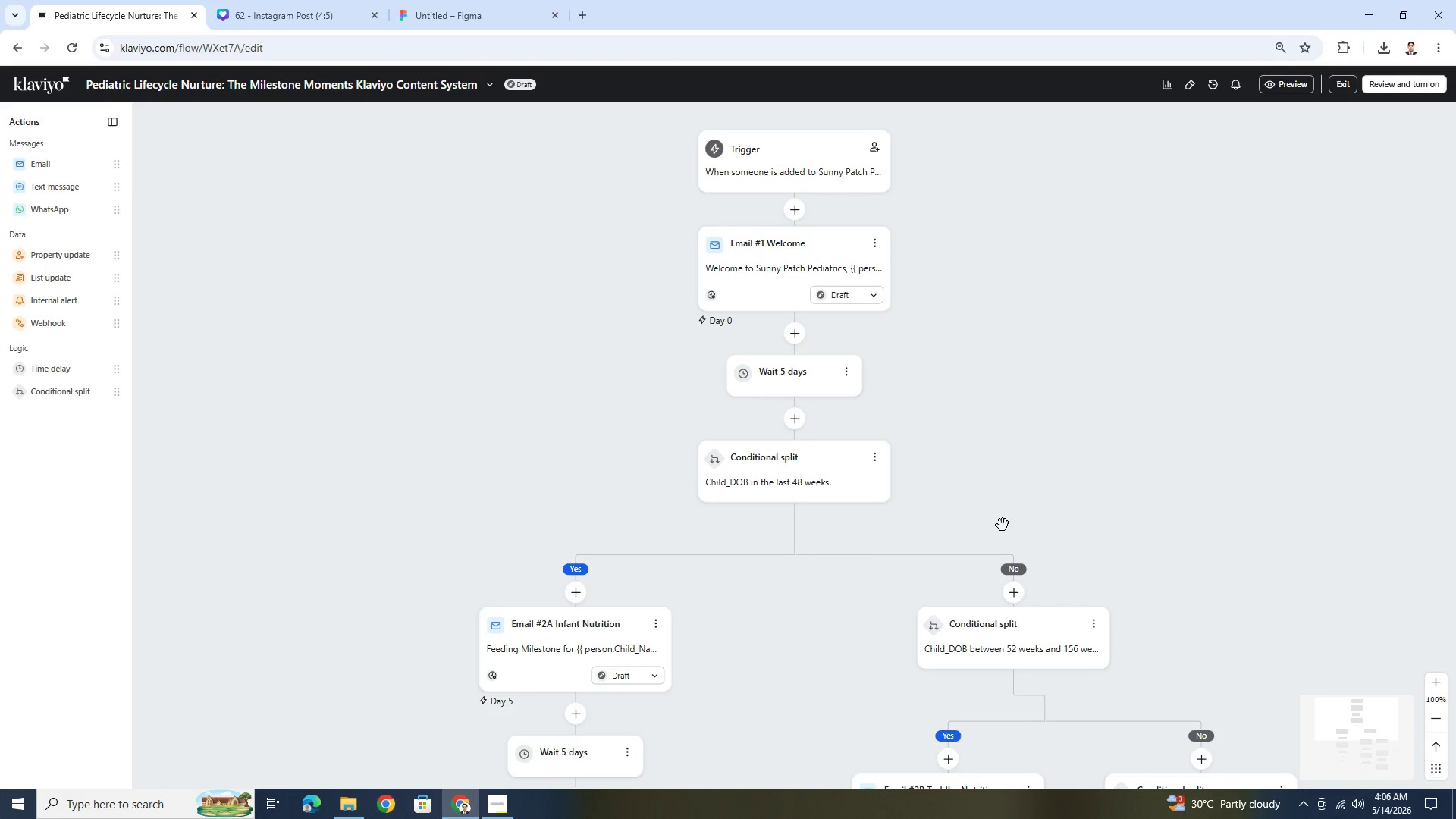 
wait(6.66)
 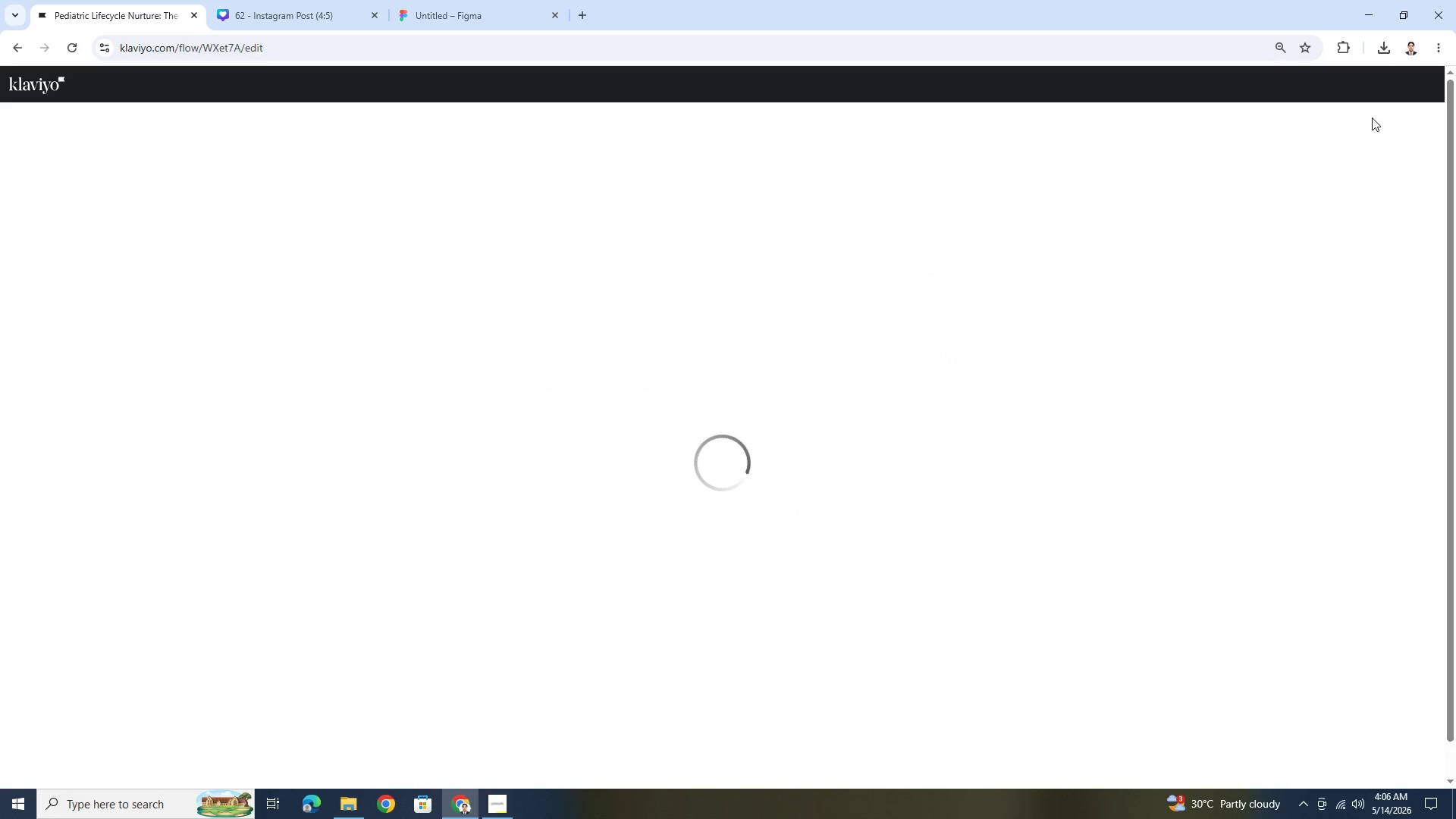 
scroll: coordinate [1008, 526], scroll_direction: down, amount: 4.0
 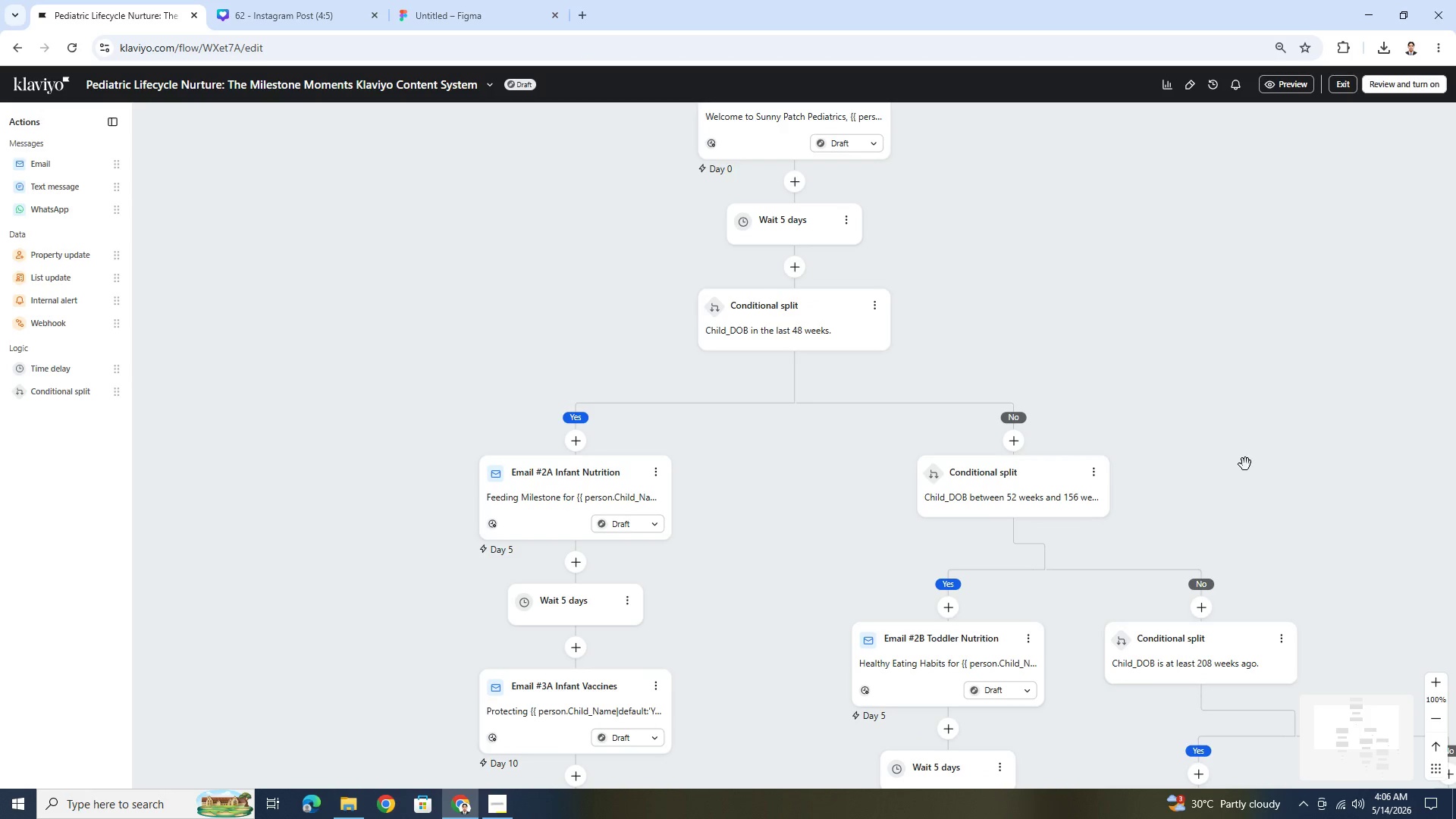 
left_click_drag(start_coordinate=[1245, 464], to_coordinate=[1051, 376])
 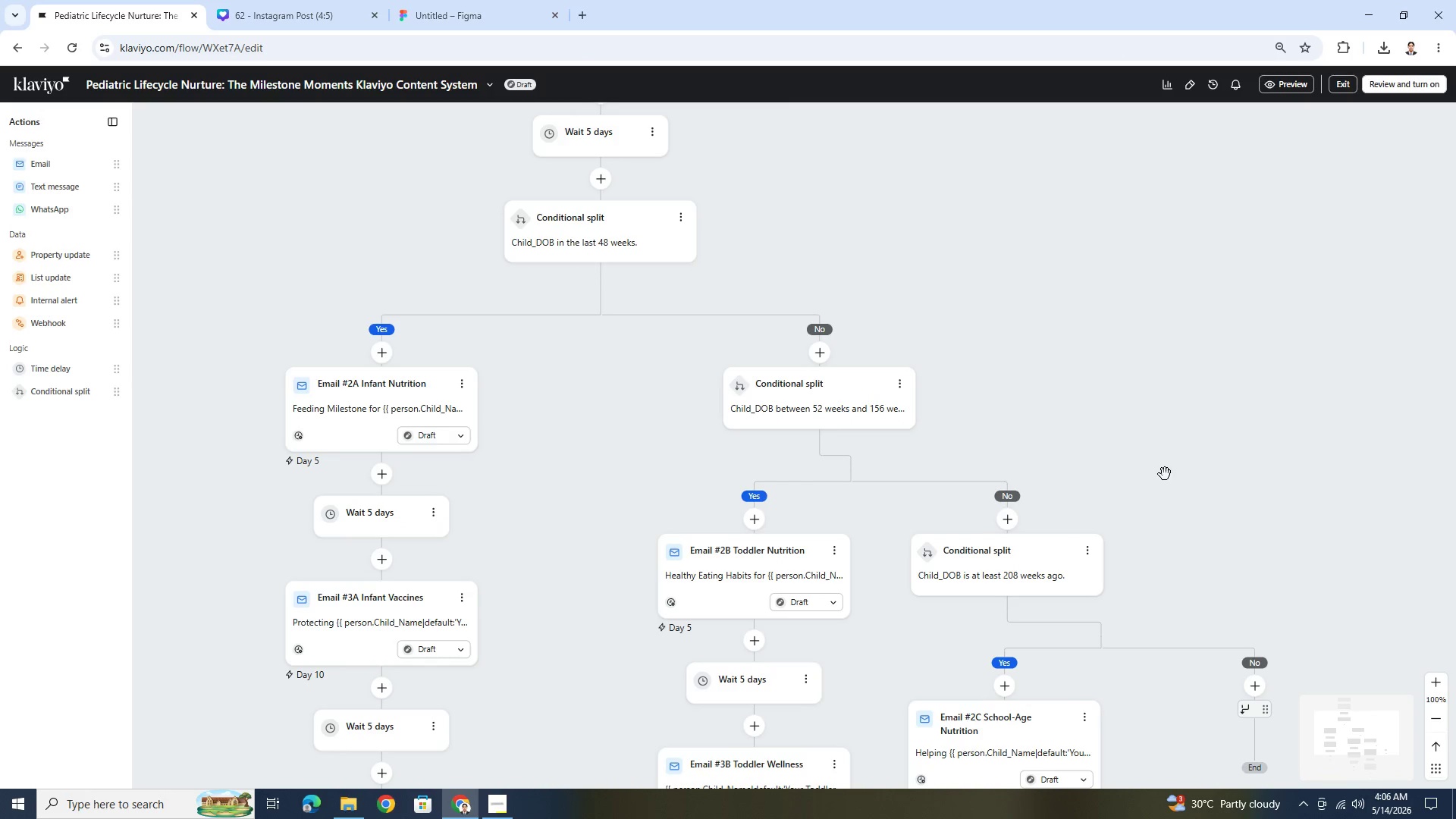 
left_click_drag(start_coordinate=[1168, 478], to_coordinate=[1077, 389])
 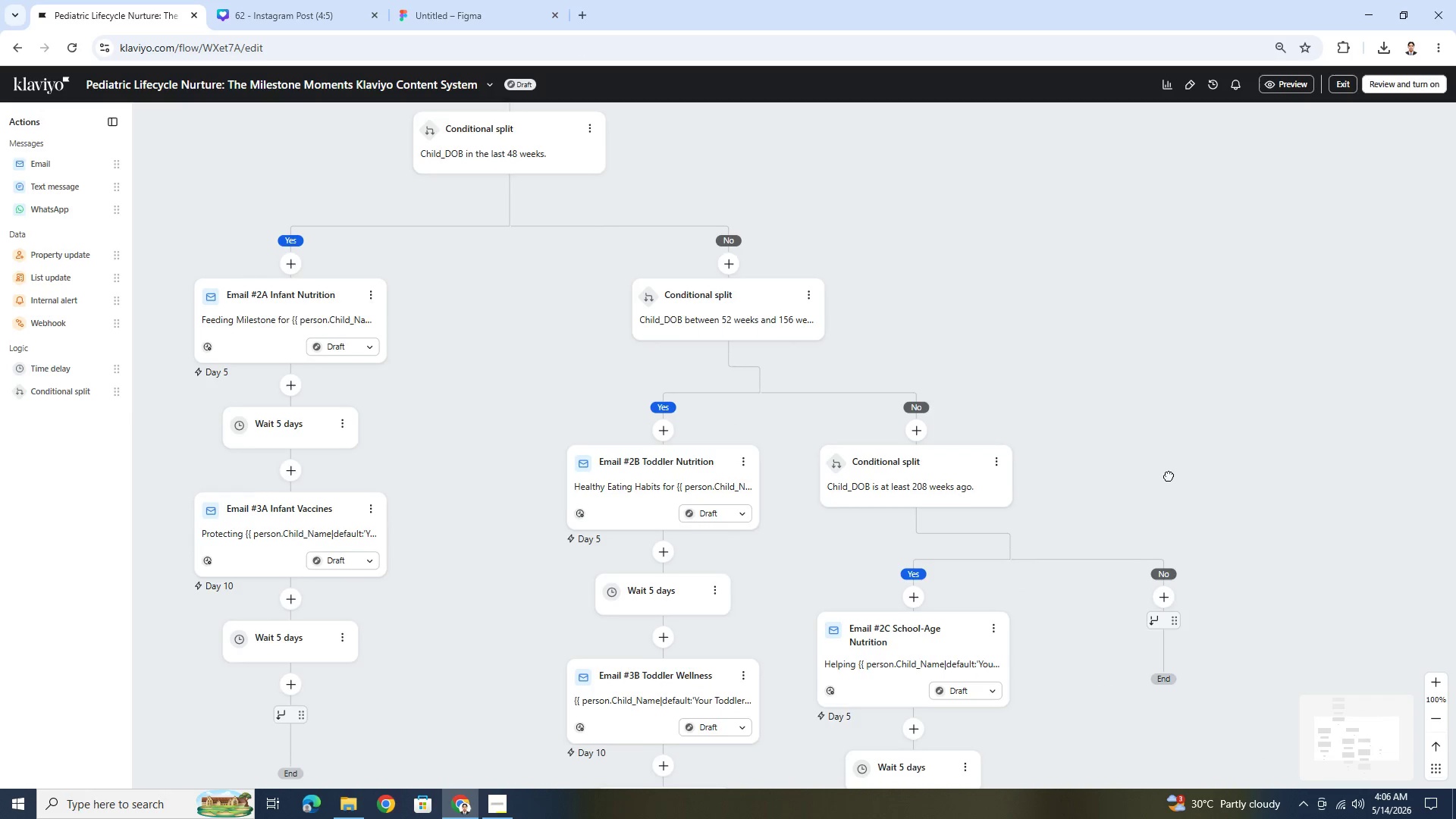 
left_click_drag(start_coordinate=[1169, 477], to_coordinate=[1144, 383])
 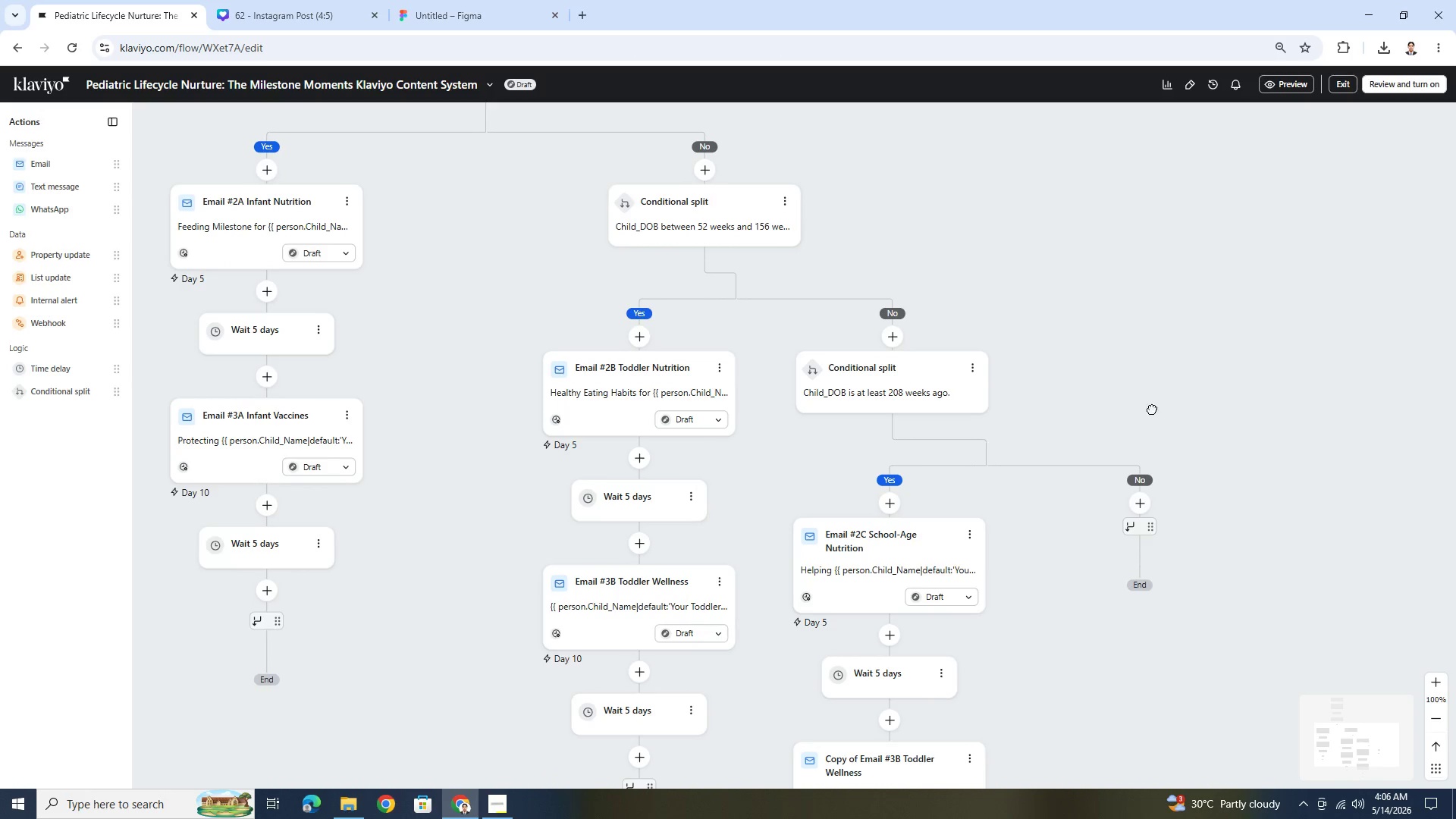 
left_click_drag(start_coordinate=[1152, 409], to_coordinate=[1137, 344])
 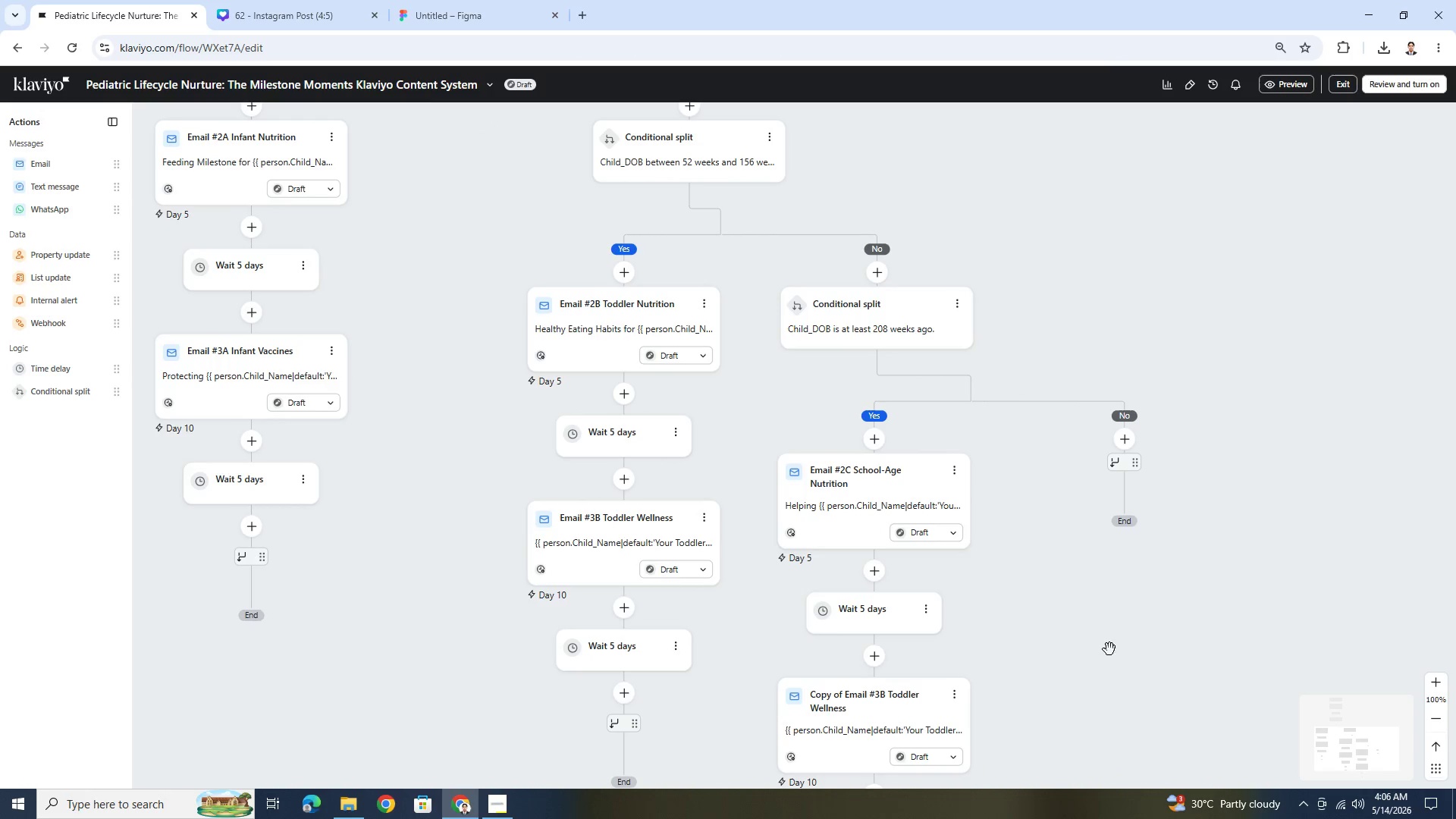 